 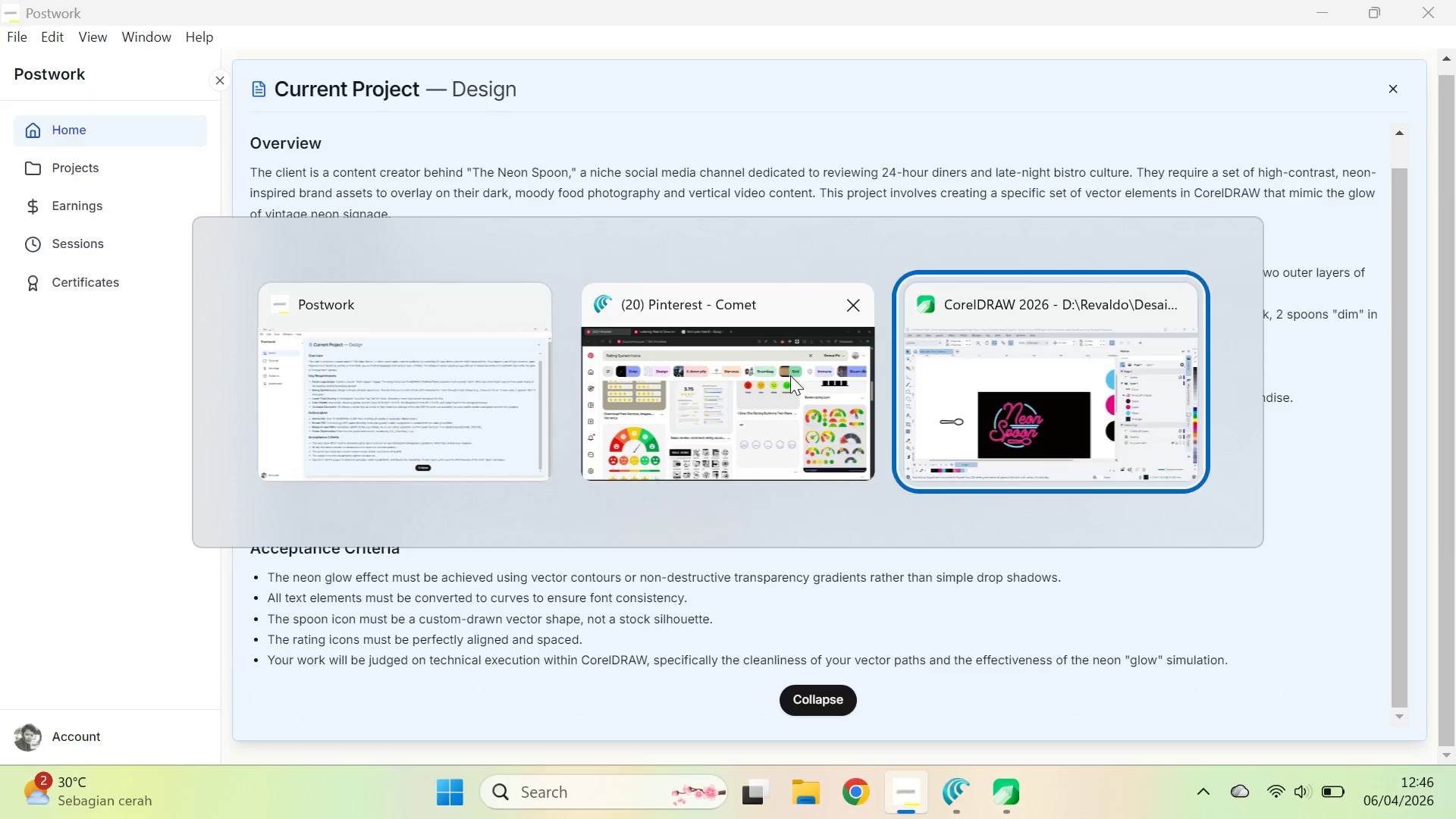 
type(qvqv)
 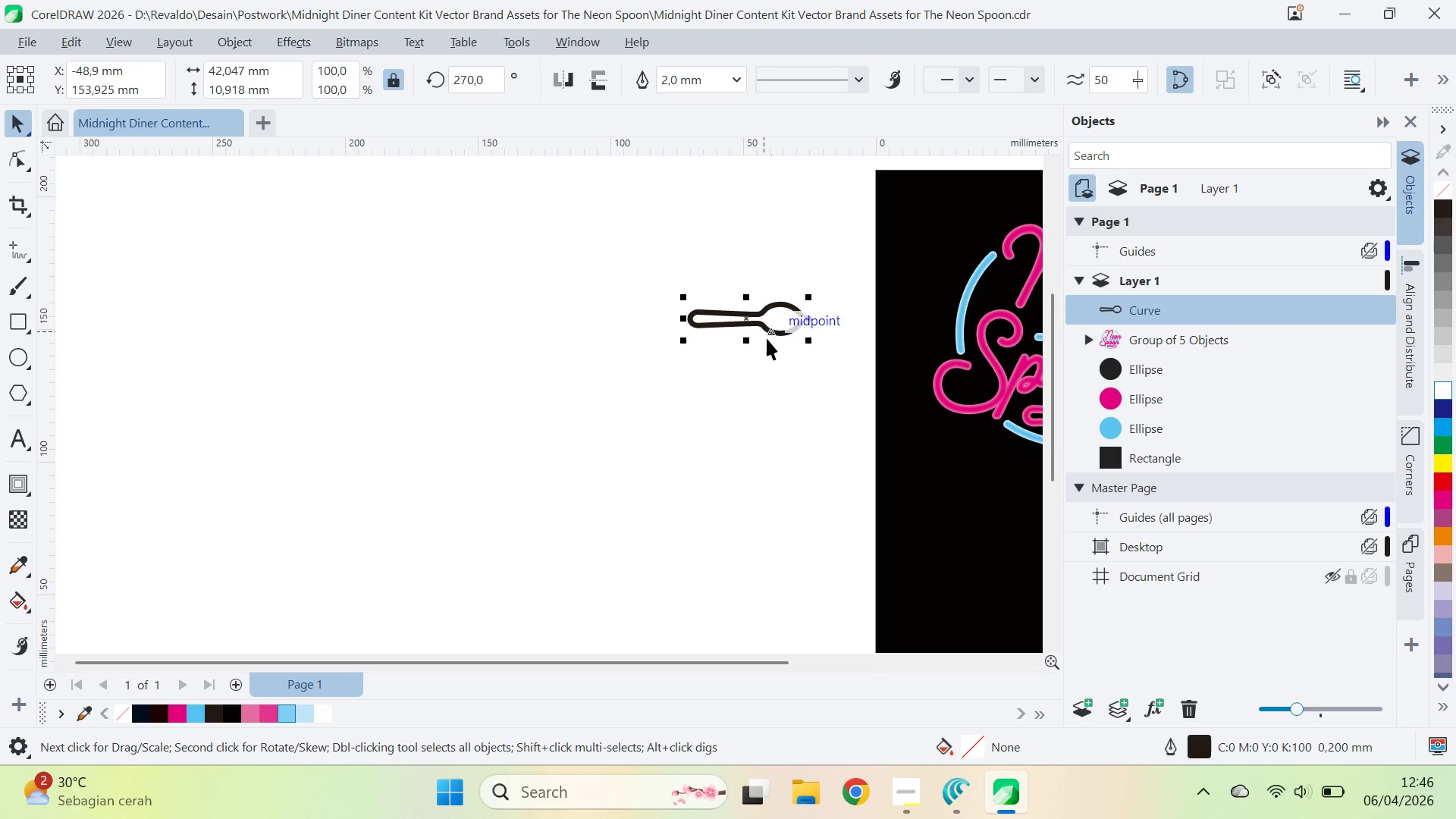 
left_click_drag(start_coordinate=[632, 424], to_coordinate=[795, 291])
 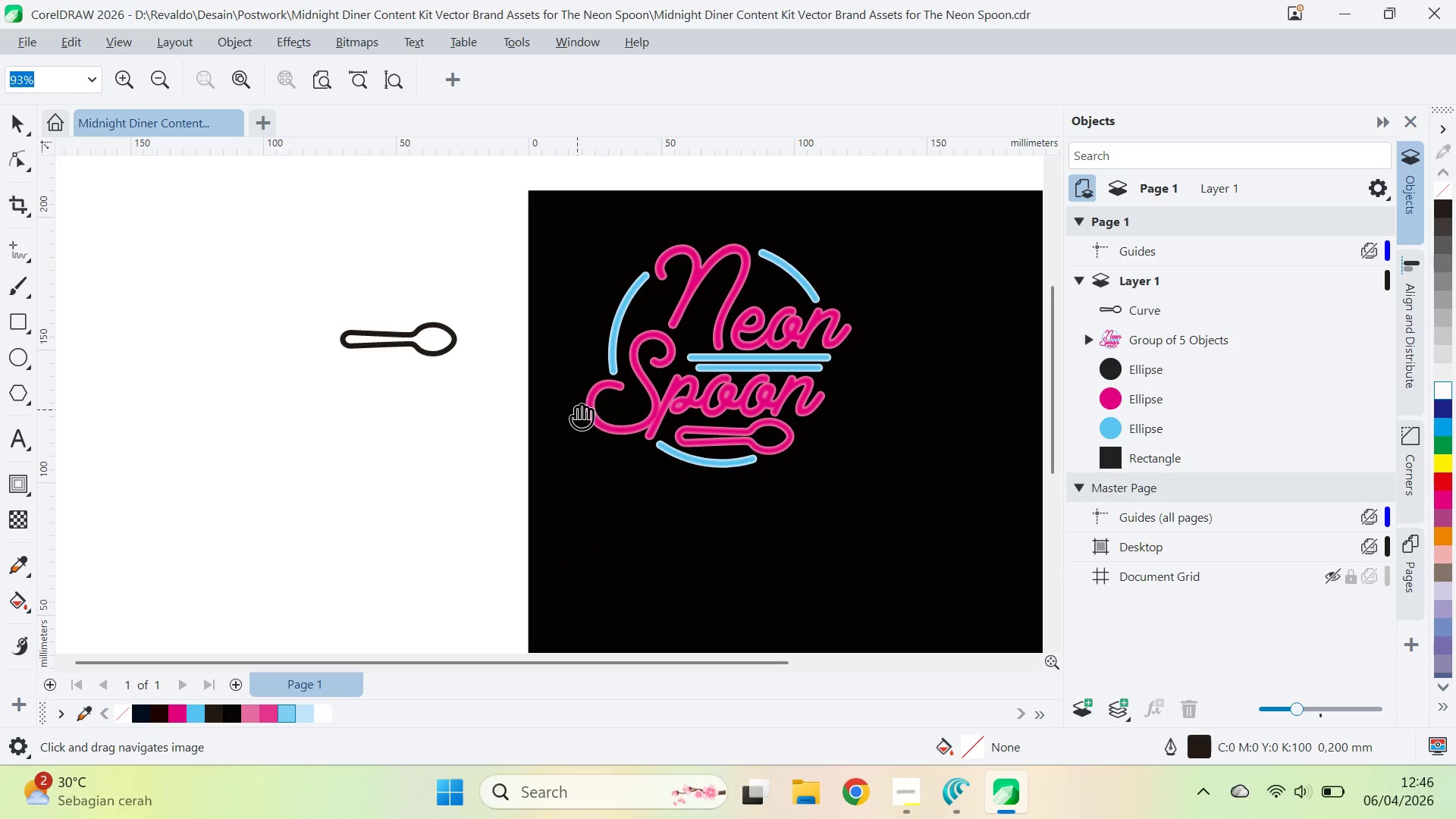 
left_click_drag(start_coordinate=[577, 406], to_coordinate=[924, 386])
 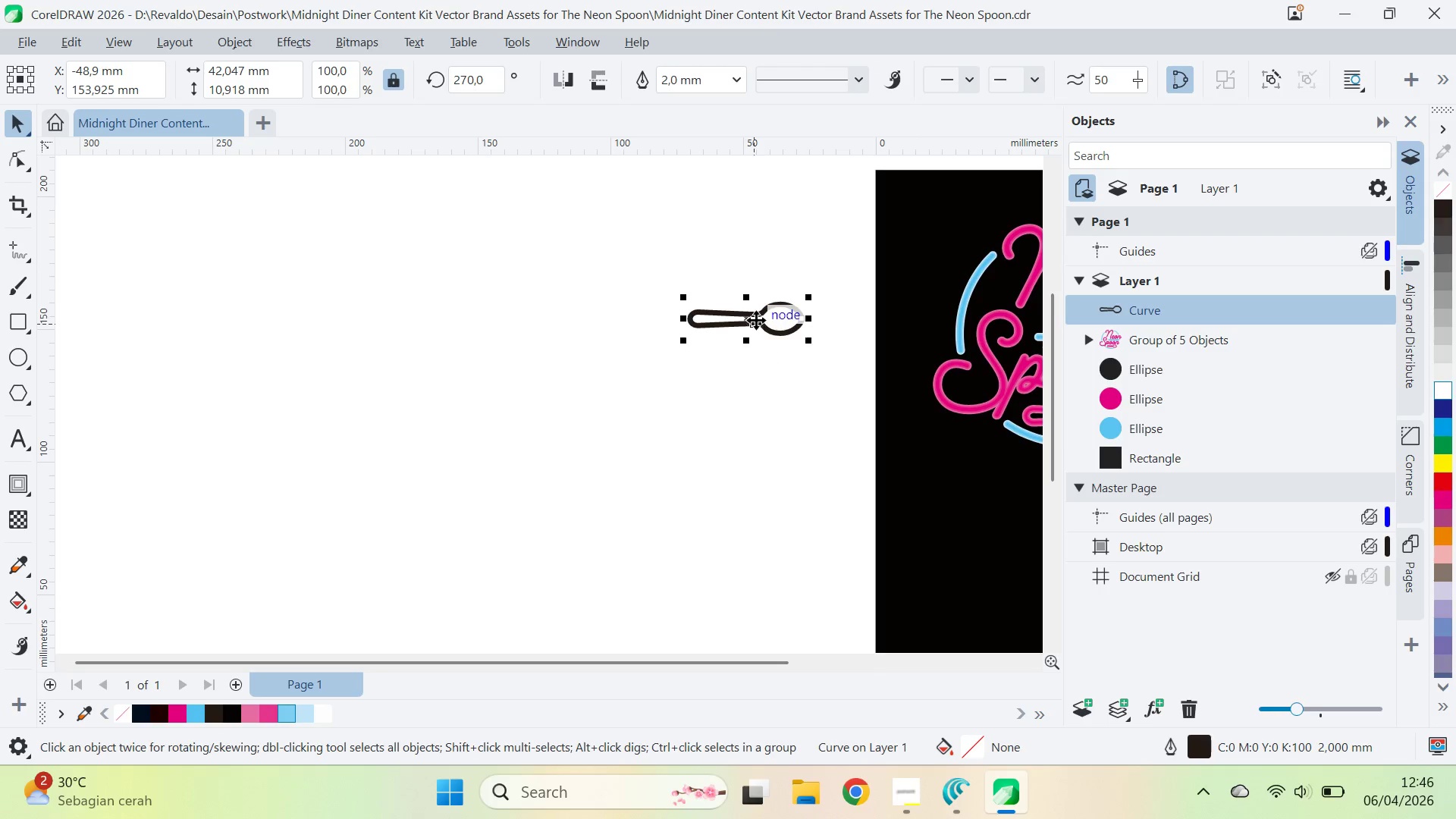 
hold_key(key=ControlLeft, duration=1.24)
left_click_drag(start_coordinate=[814, 297], to_coordinate=[723, 249])
 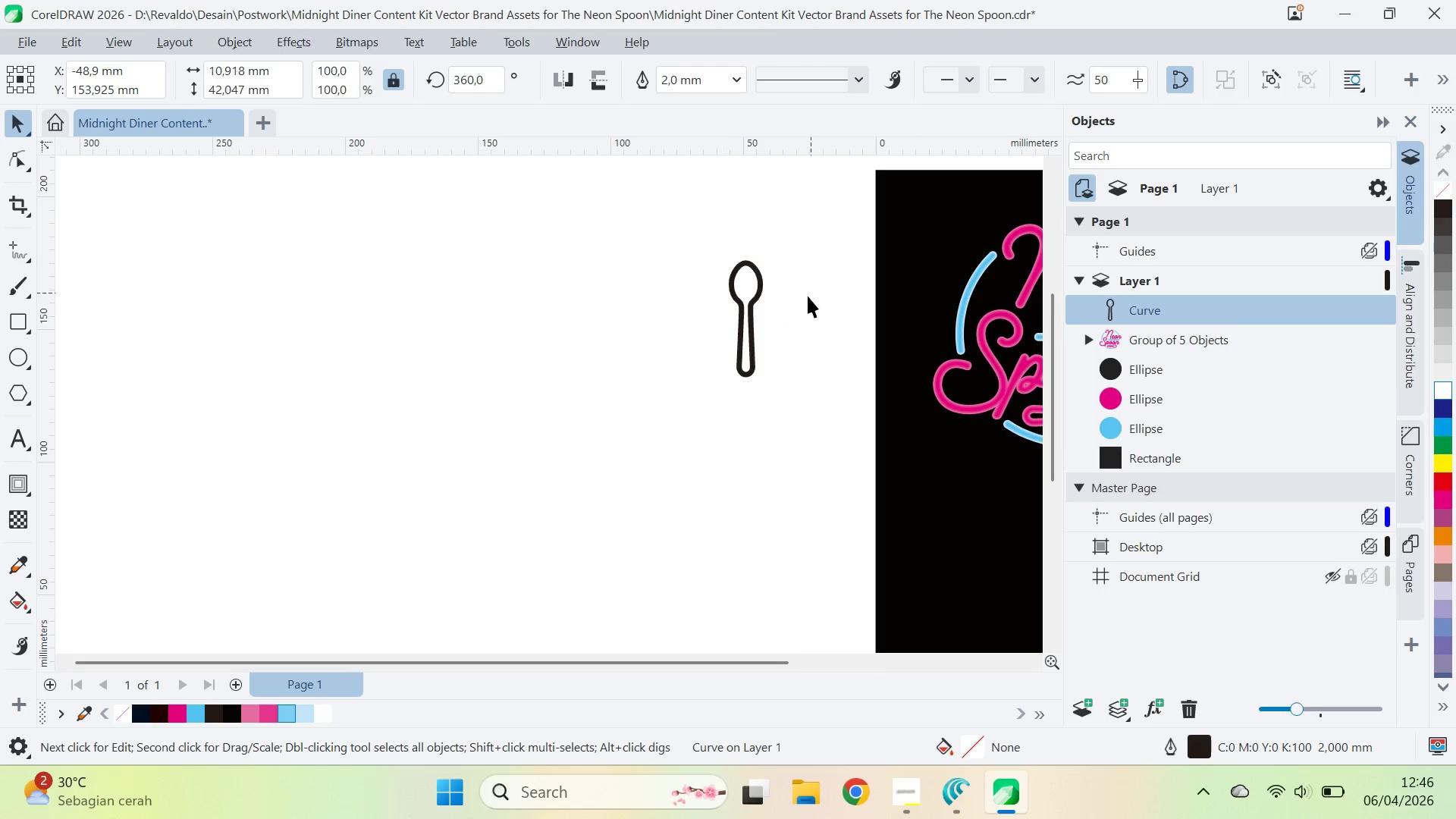 
left_click_drag(start_coordinate=[813, 291], to_coordinate=[809, 294])
 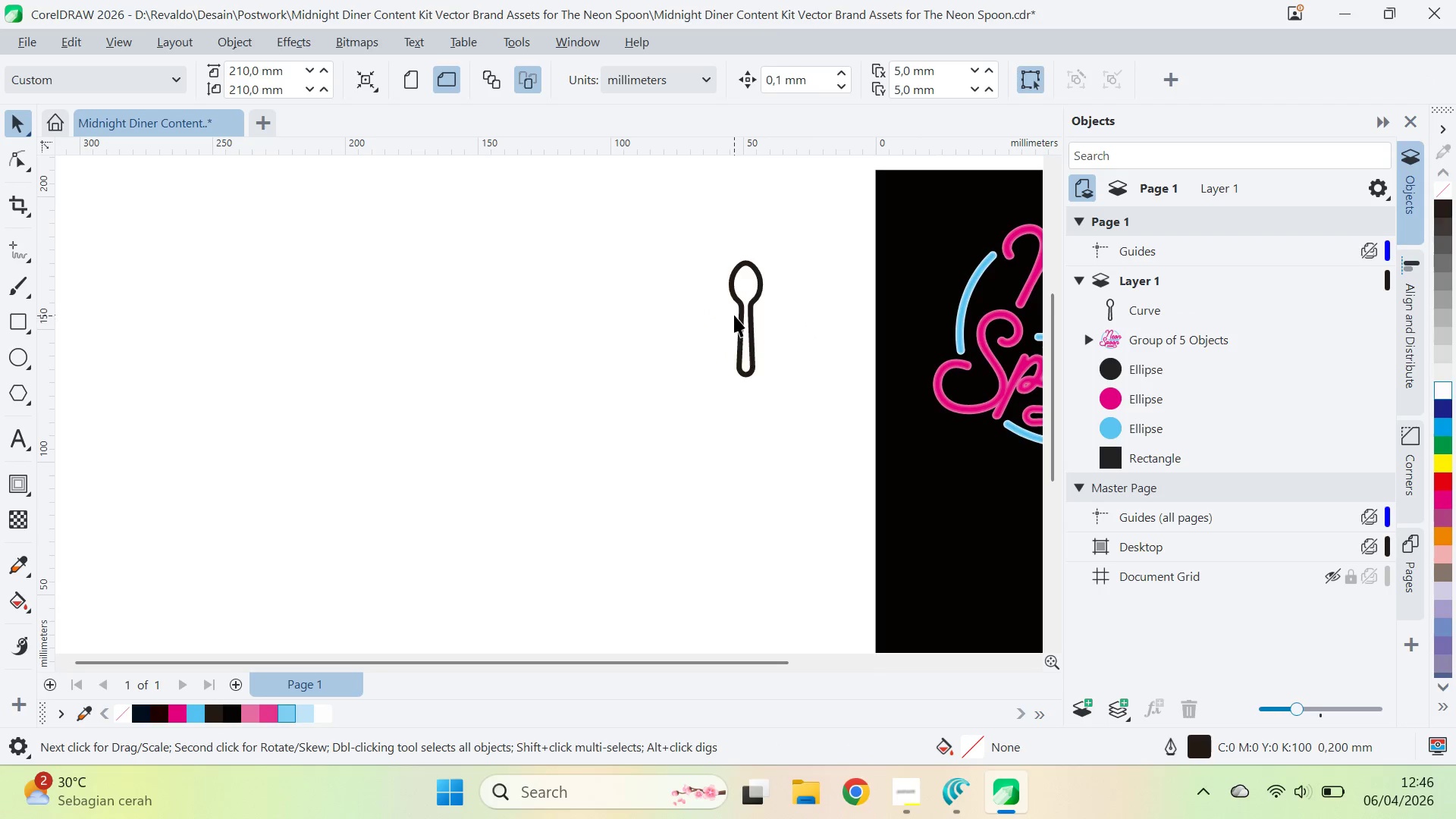 
left_click_drag(start_coordinate=[734, 315], to_coordinate=[711, 331])
 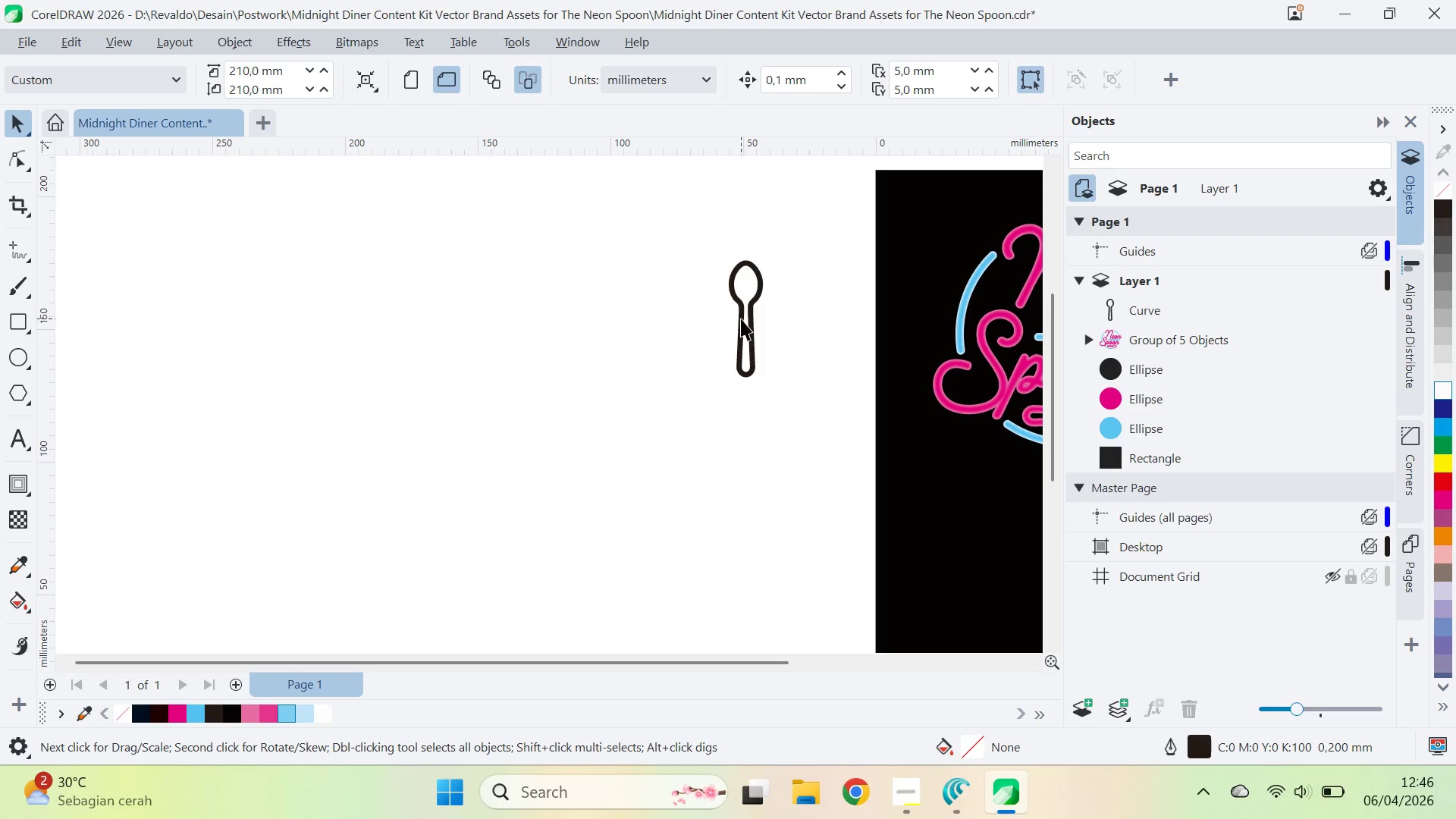 
left_click_drag(start_coordinate=[741, 318], to_coordinate=[511, 469])
 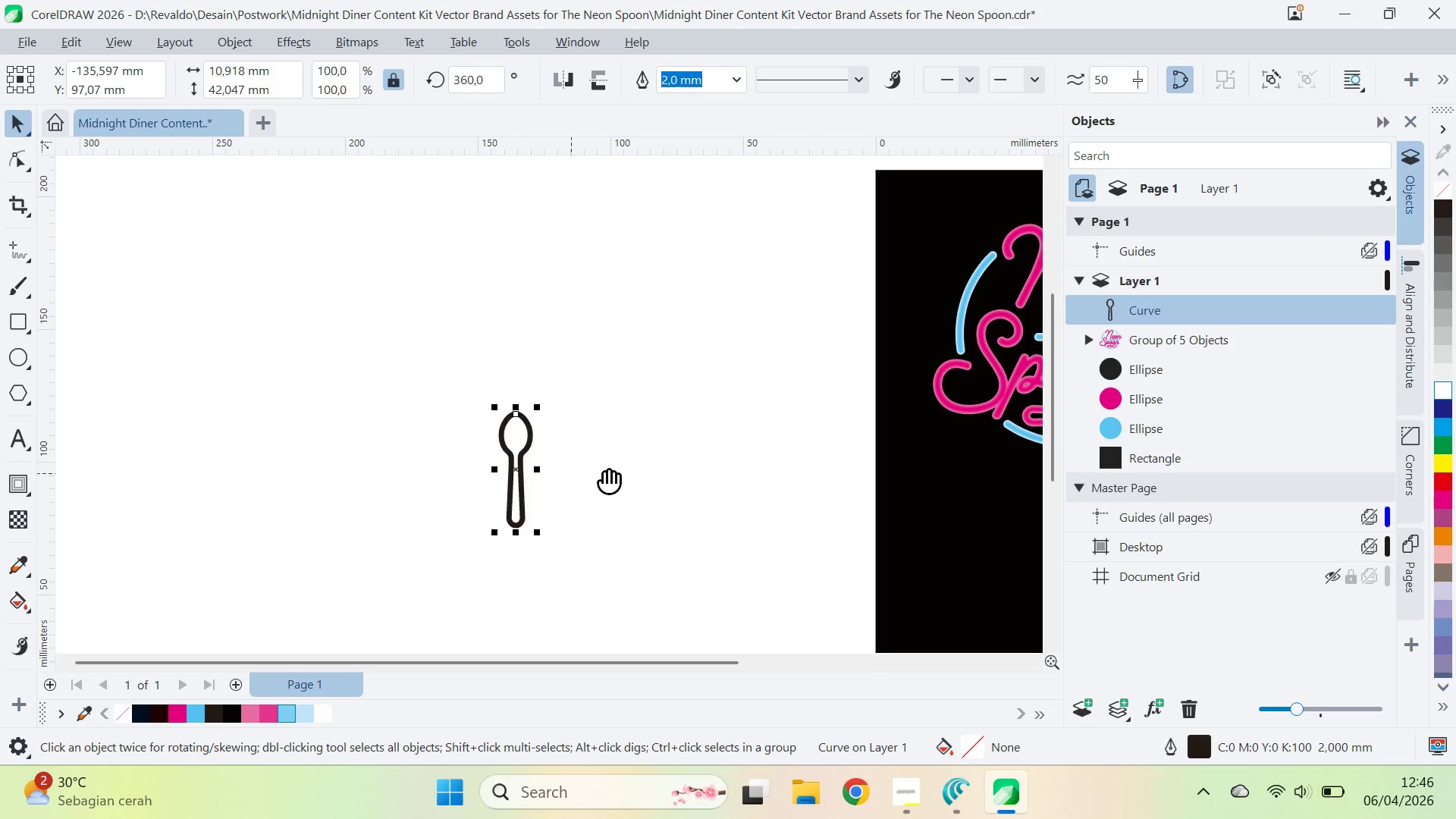 
type(qv)
 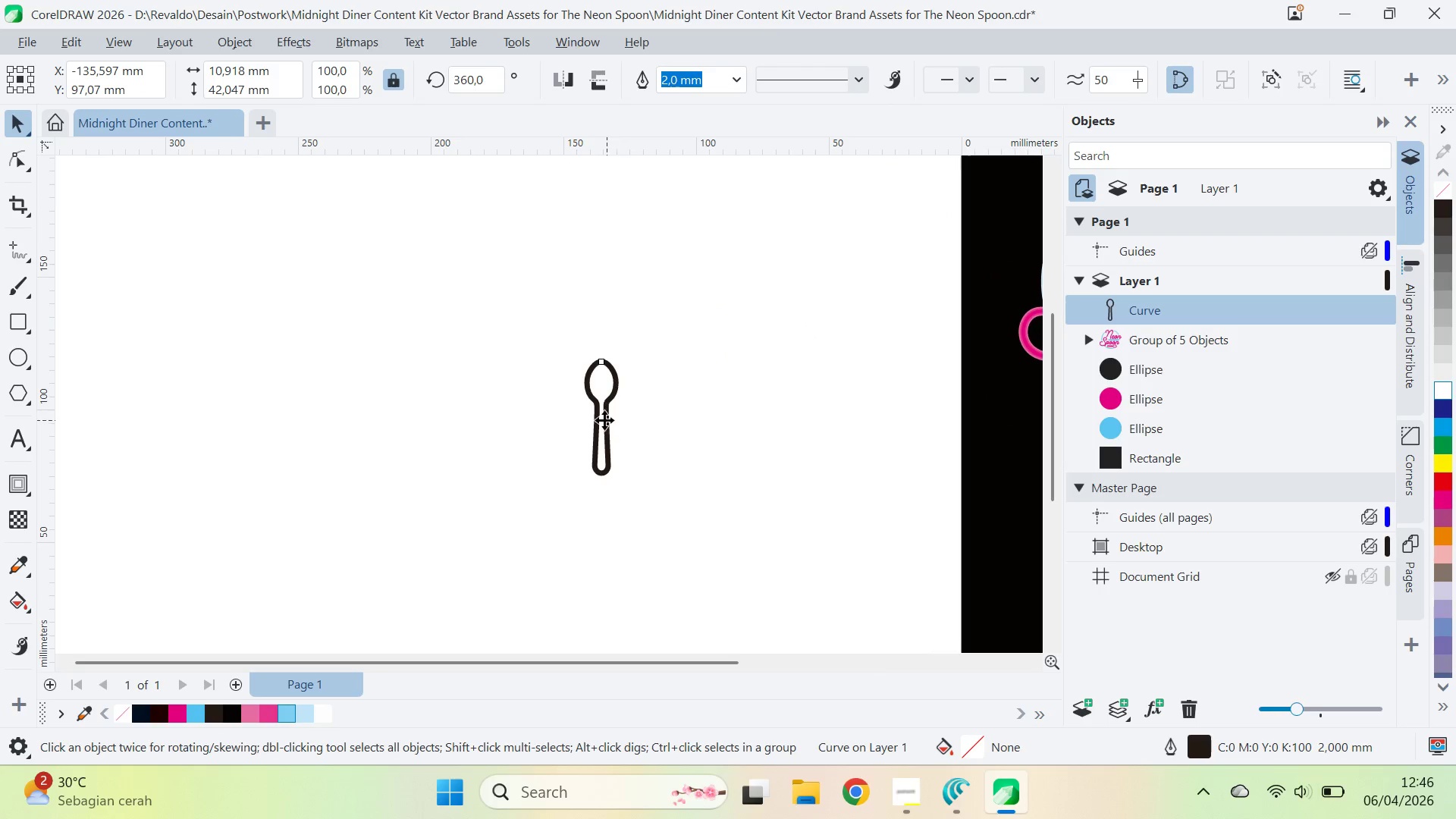 
left_click_drag(start_coordinate=[613, 467], to_coordinate=[698, 416])
 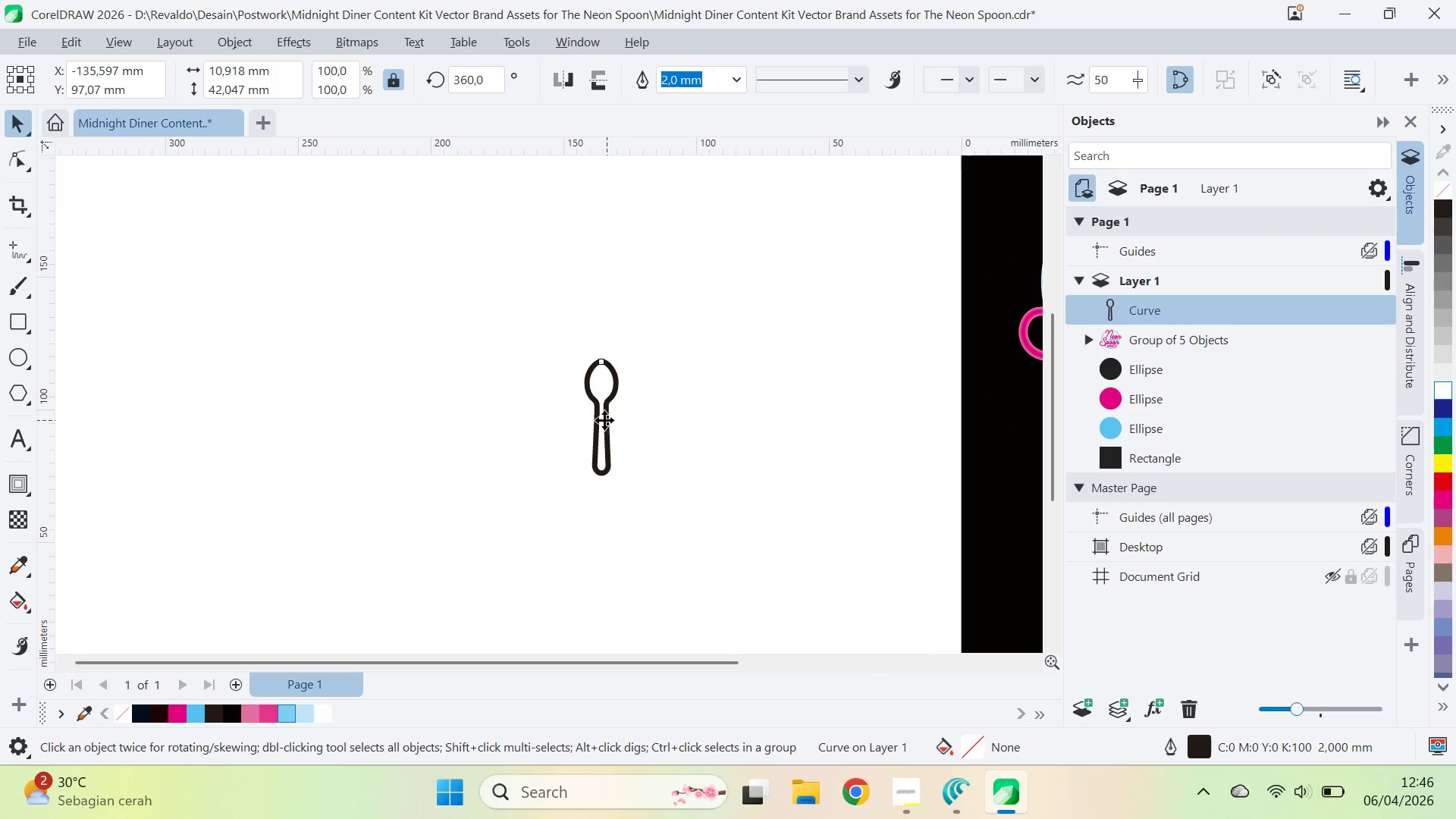 
left_click_drag(start_coordinate=[604, 416], to_coordinate=[640, 425])
 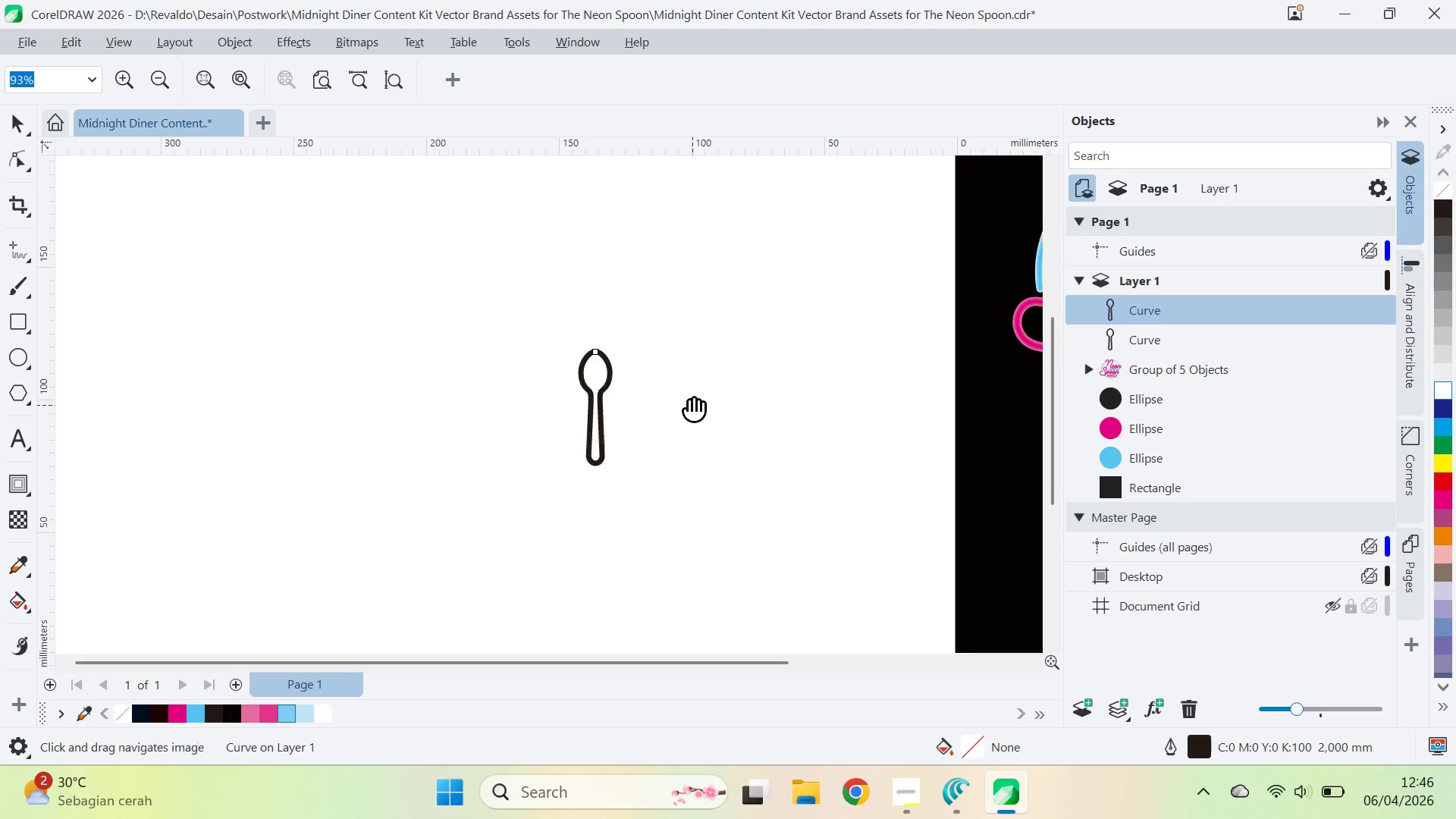 
hold_key(key=ShiftLeft, duration=1.39)
right_click([685, 425])